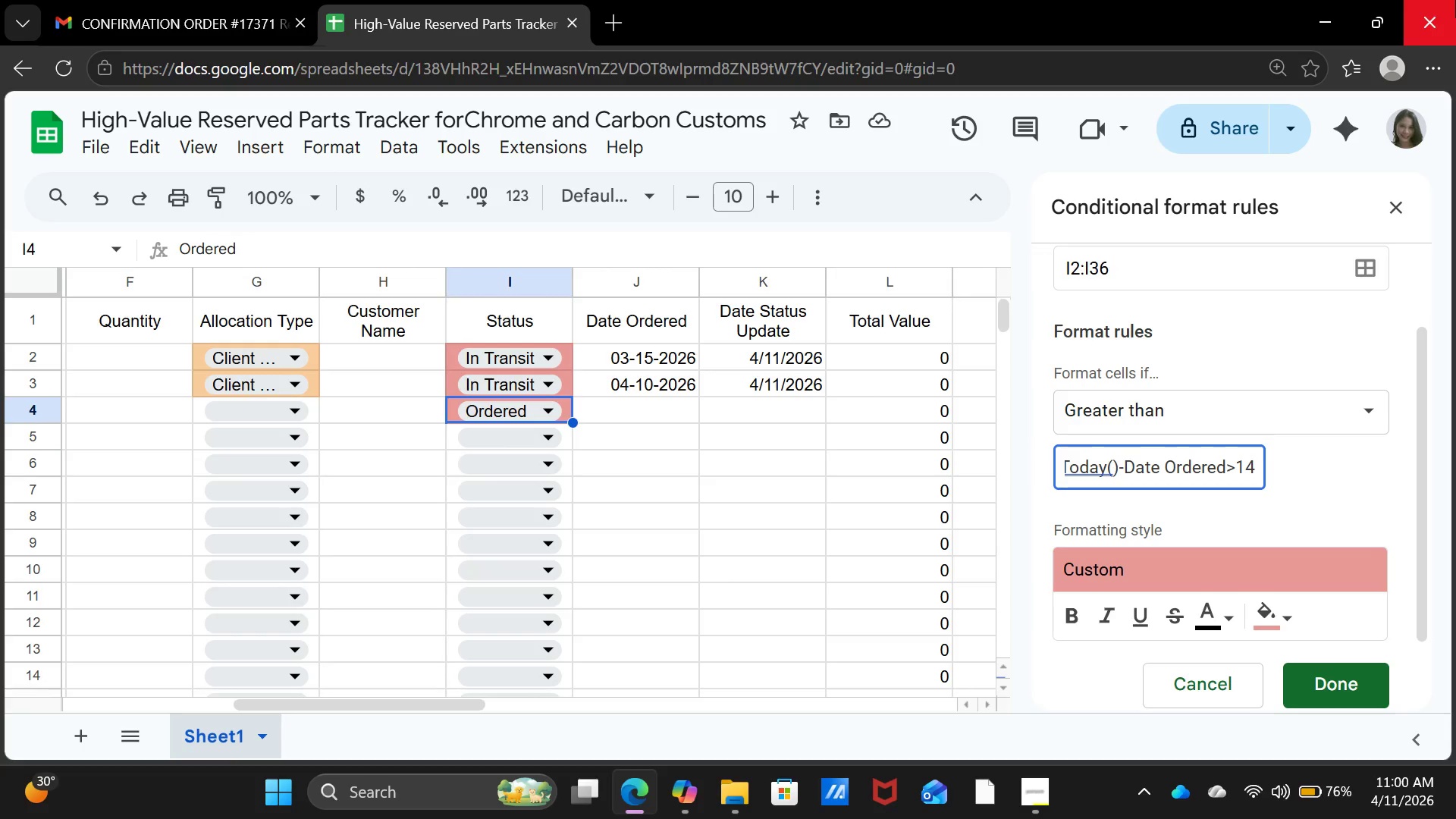 
left_click([1389, 423])
 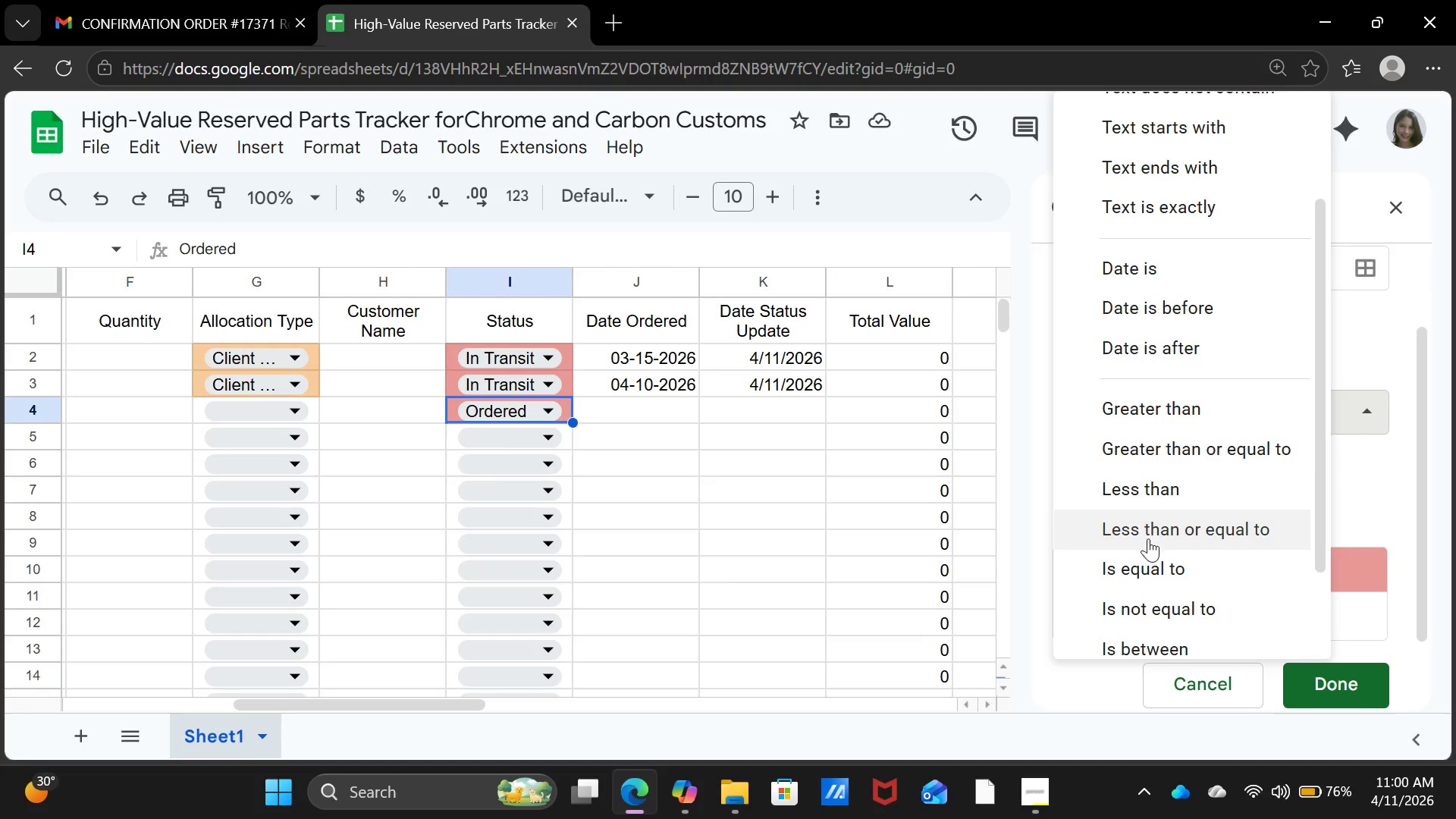 
scroll: coordinate [1157, 557], scroll_direction: down, amount: 12.0
 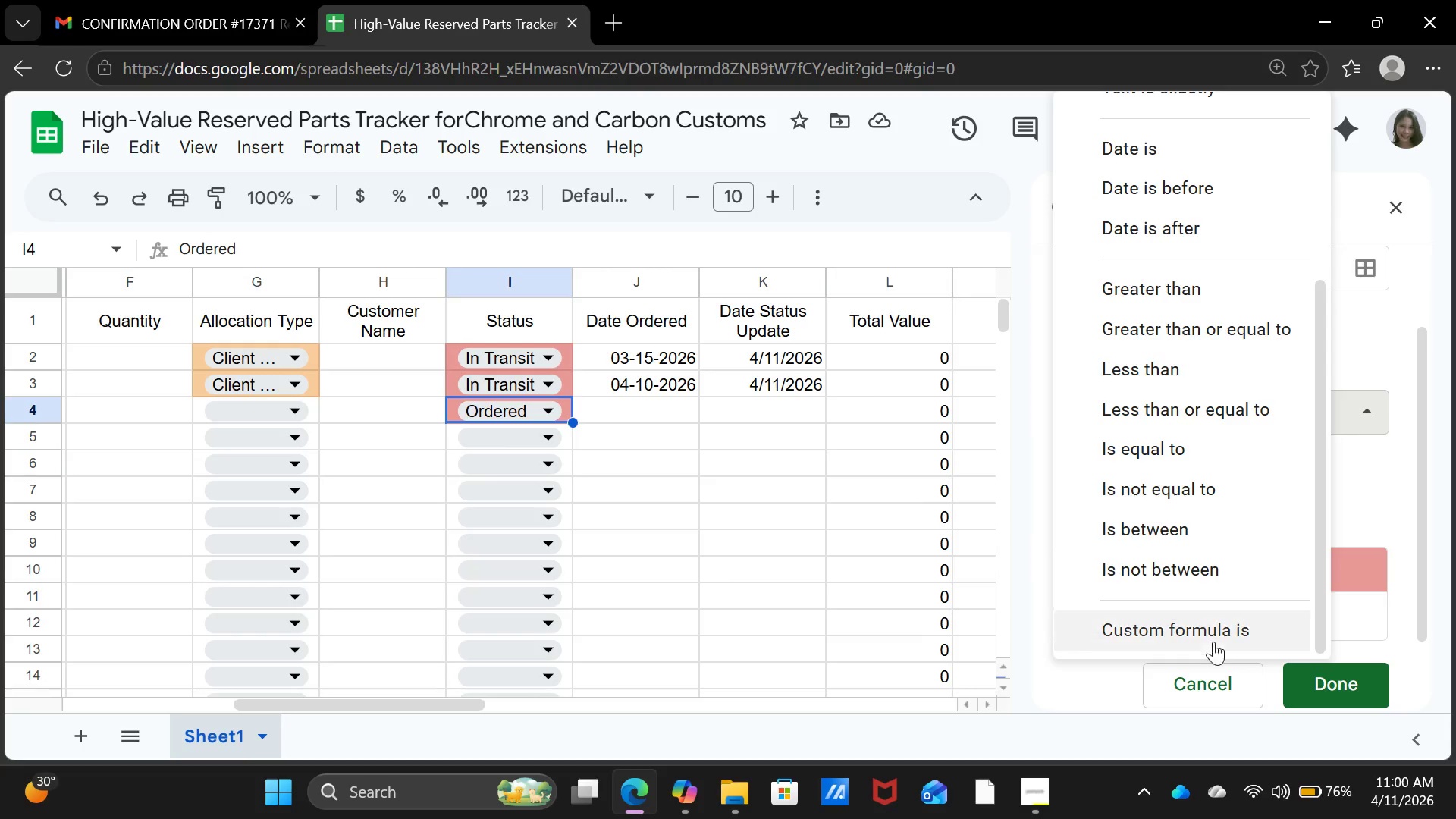 
left_click([1213, 635])
 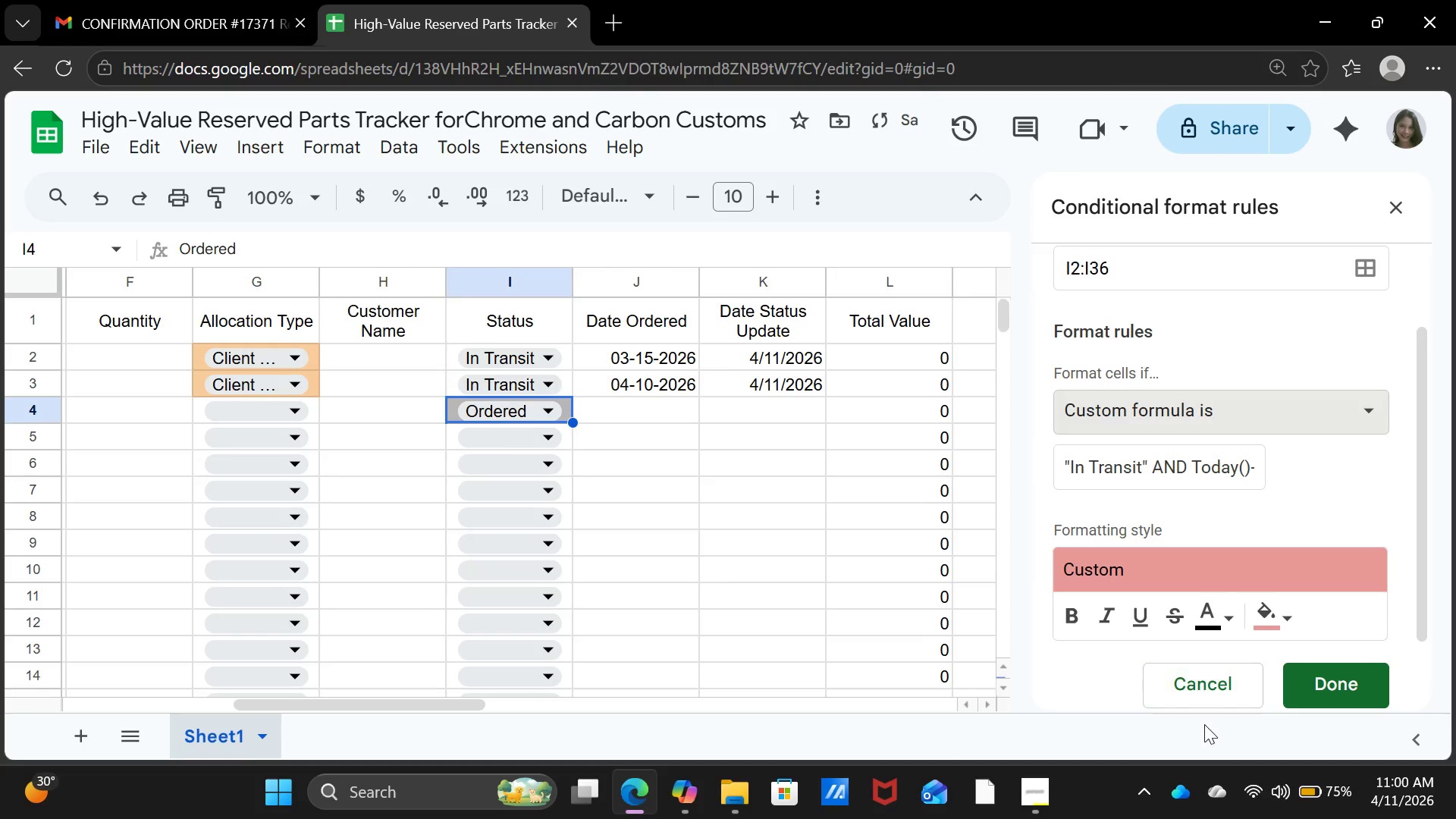 
left_click([1354, 687])
 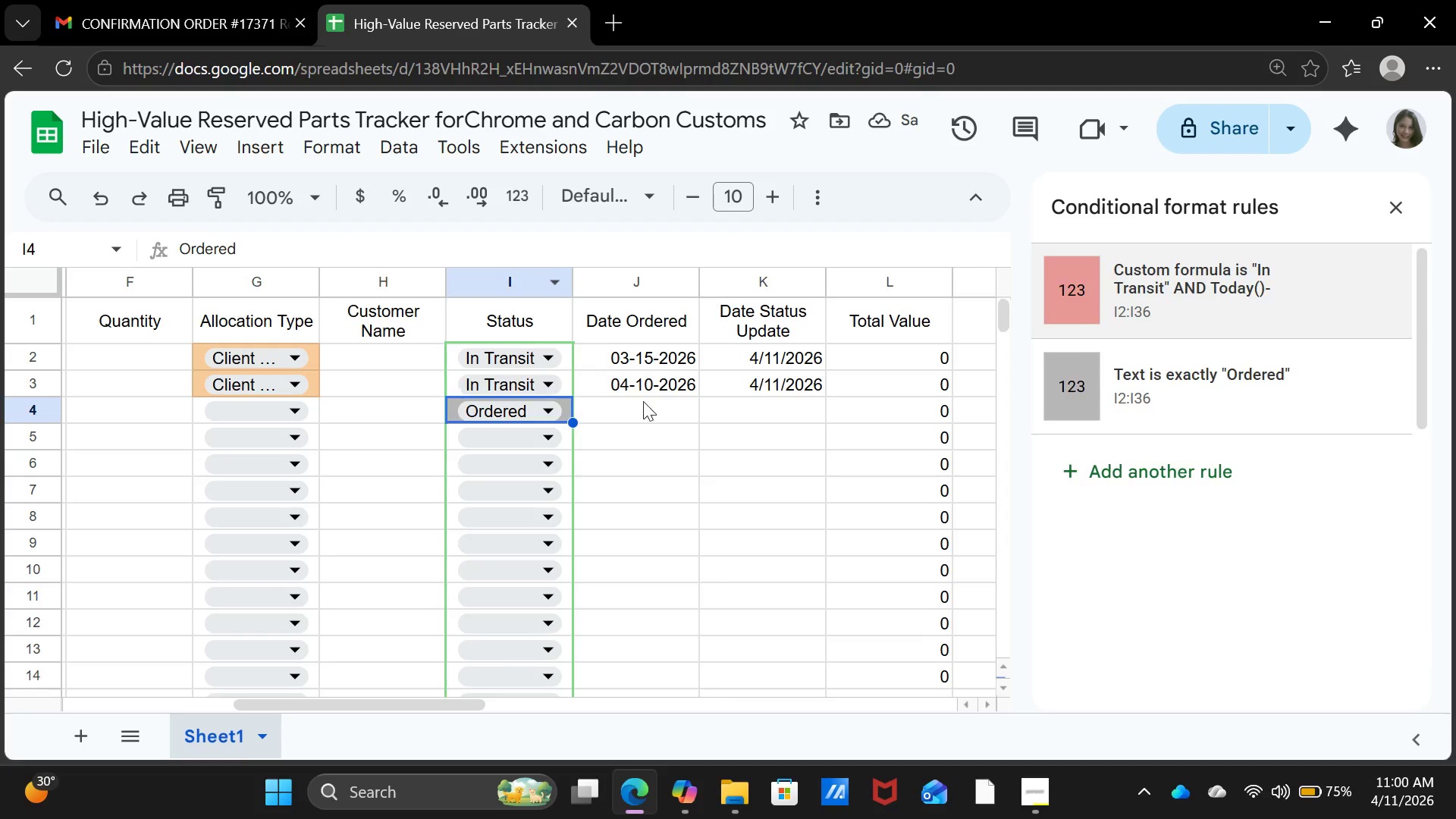 
double_click([648, 368])
 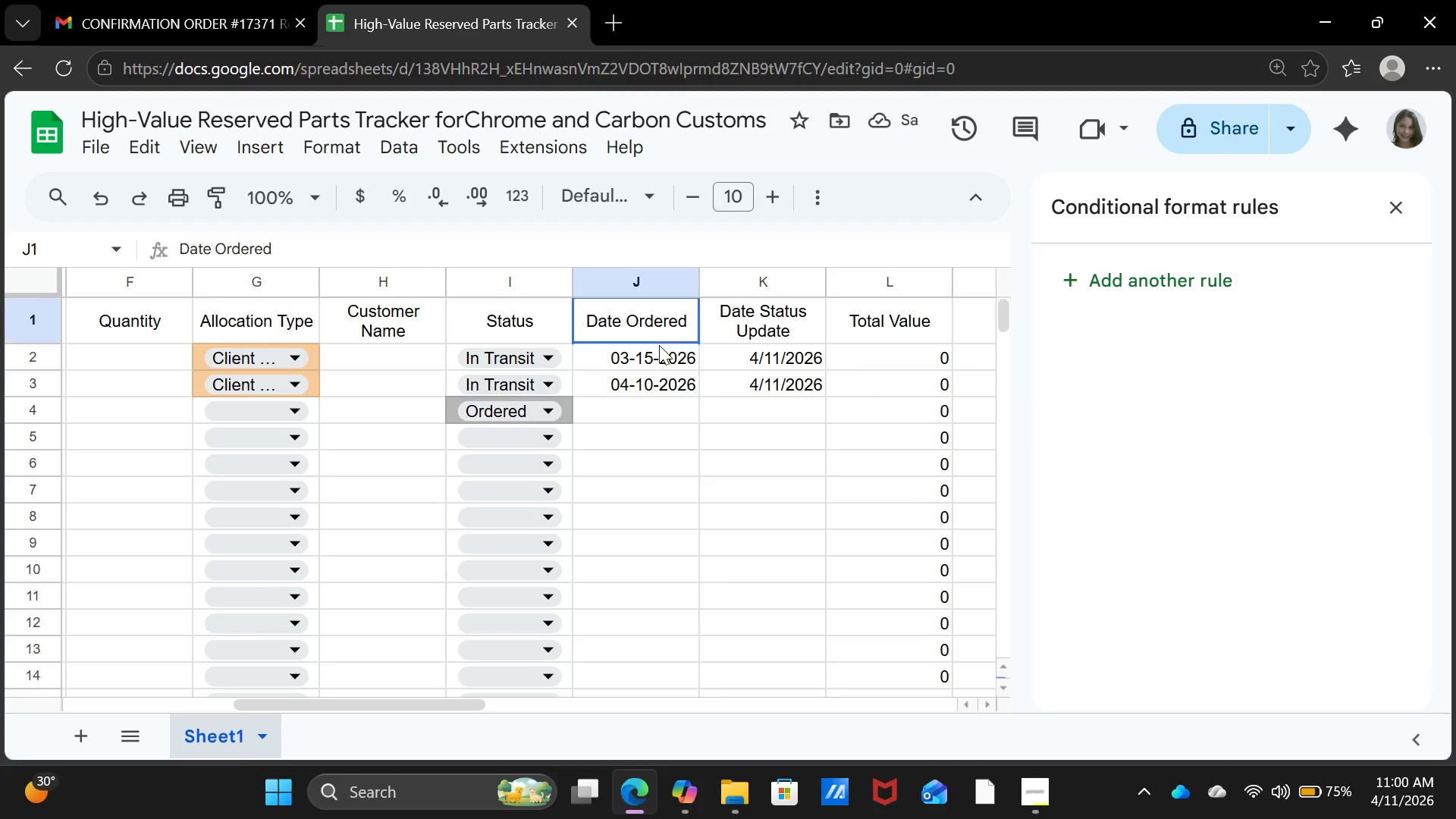 
triple_click([659, 345])
 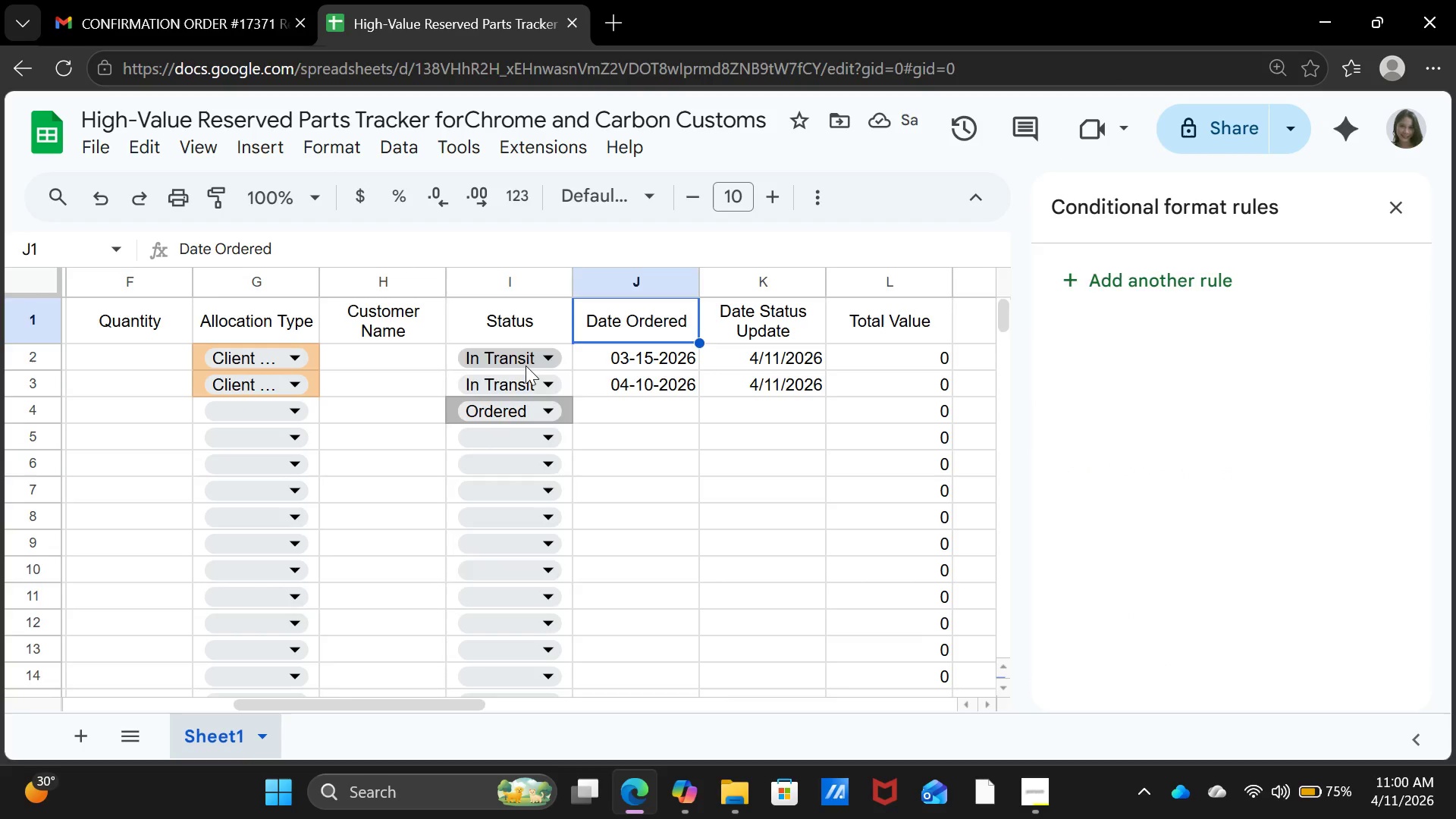 
left_click([526, 366])
 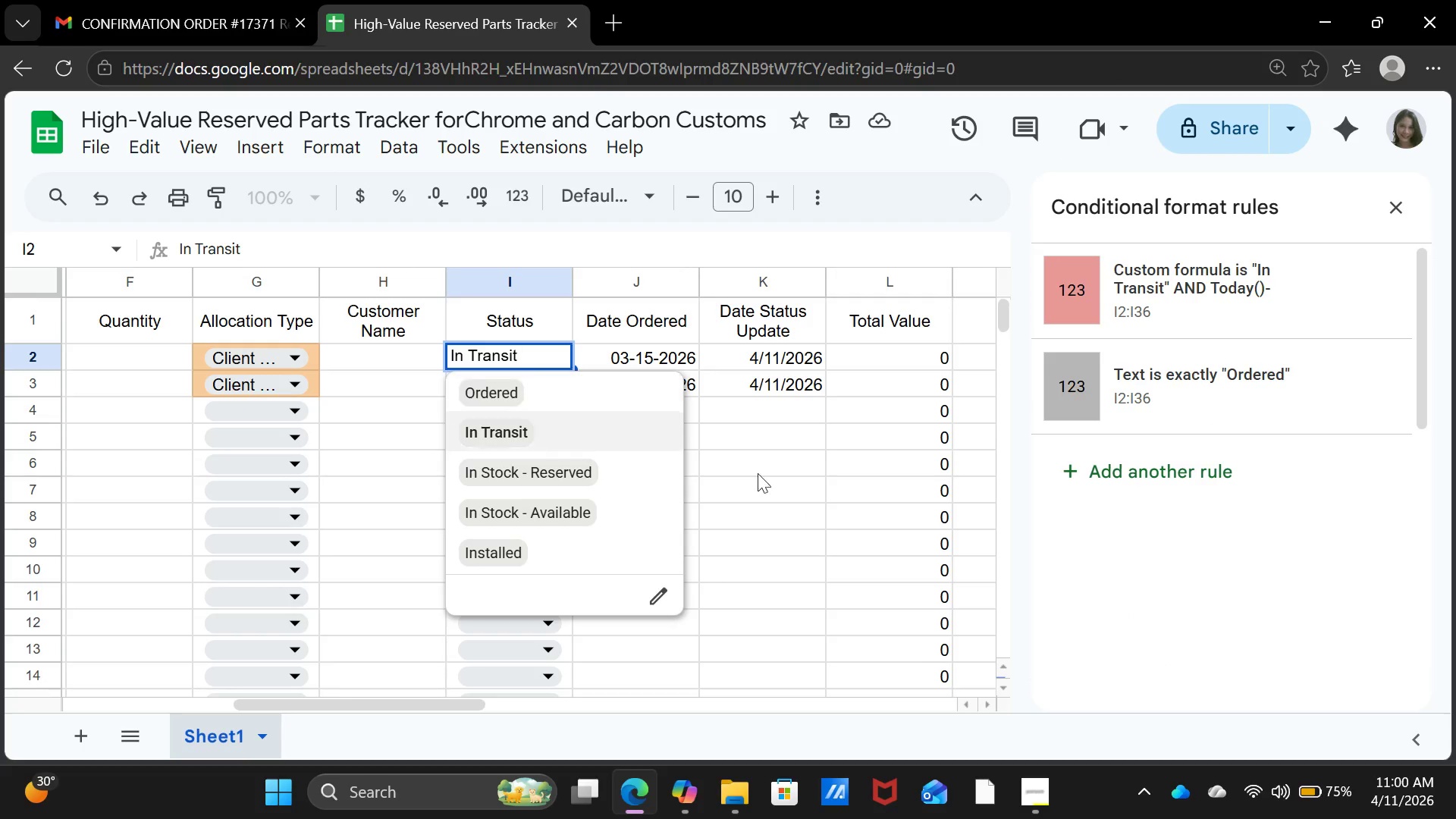 
left_click([802, 502])
 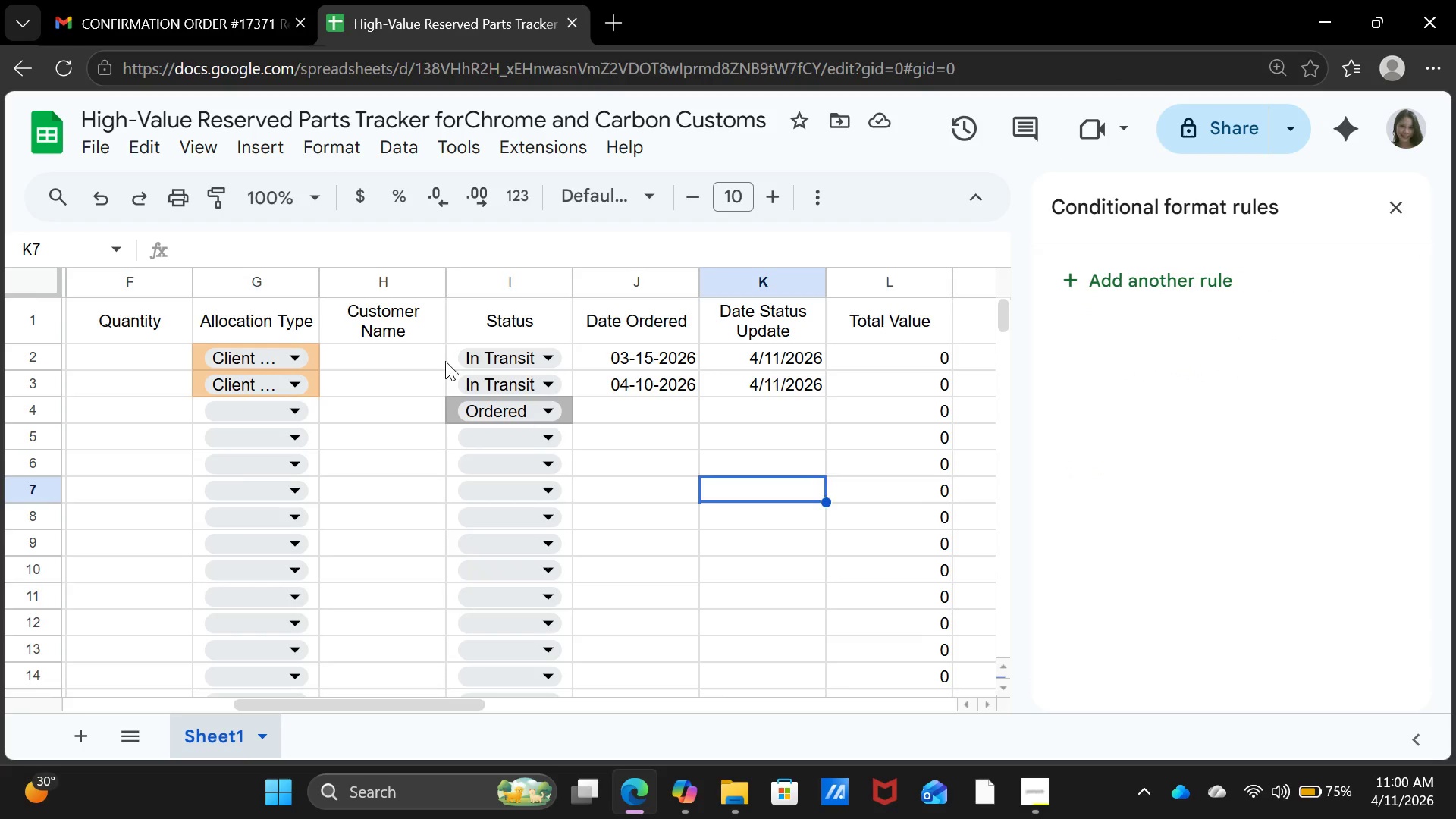 
left_click([445, 361])
 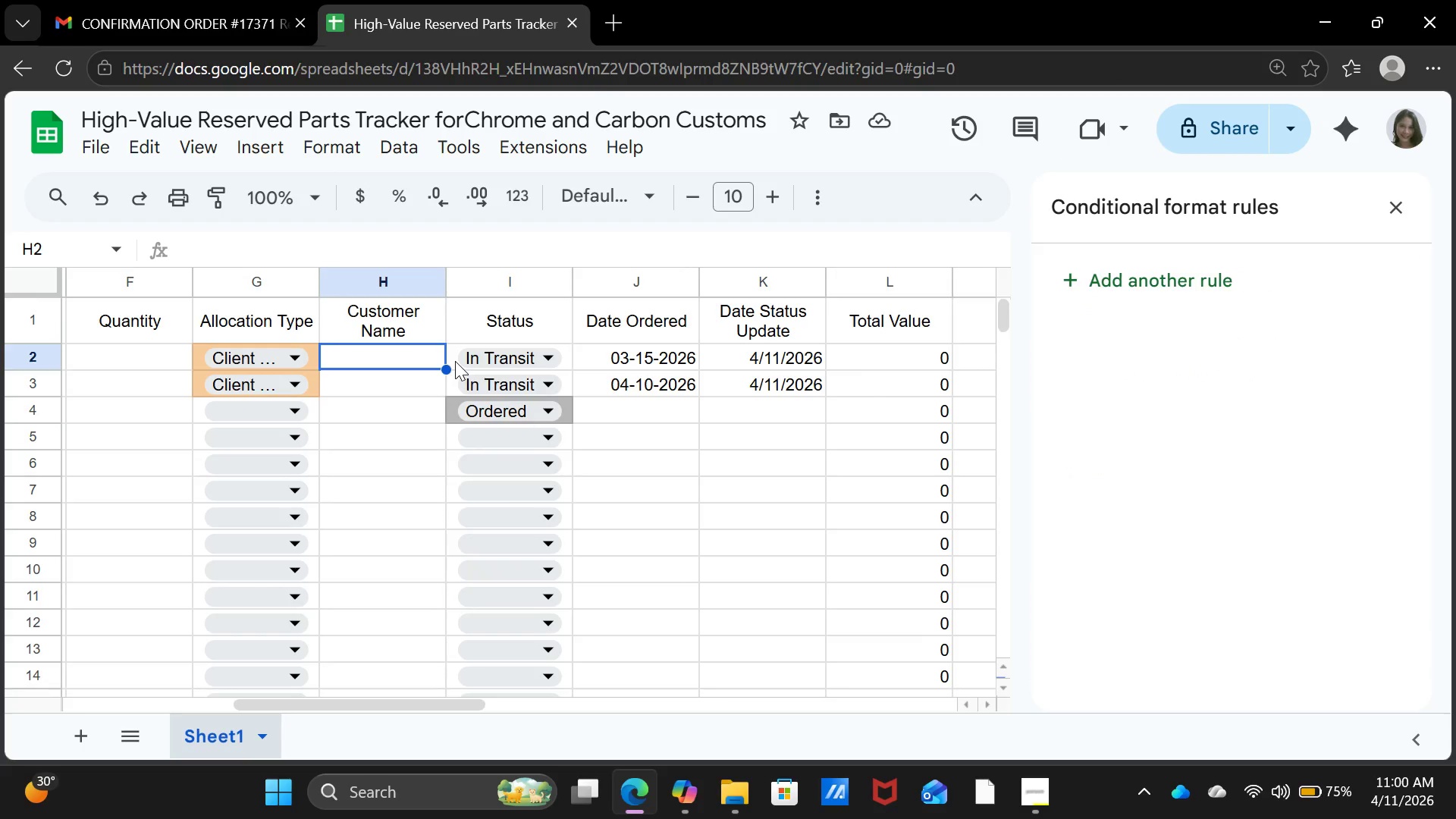 
left_click([455, 361])
 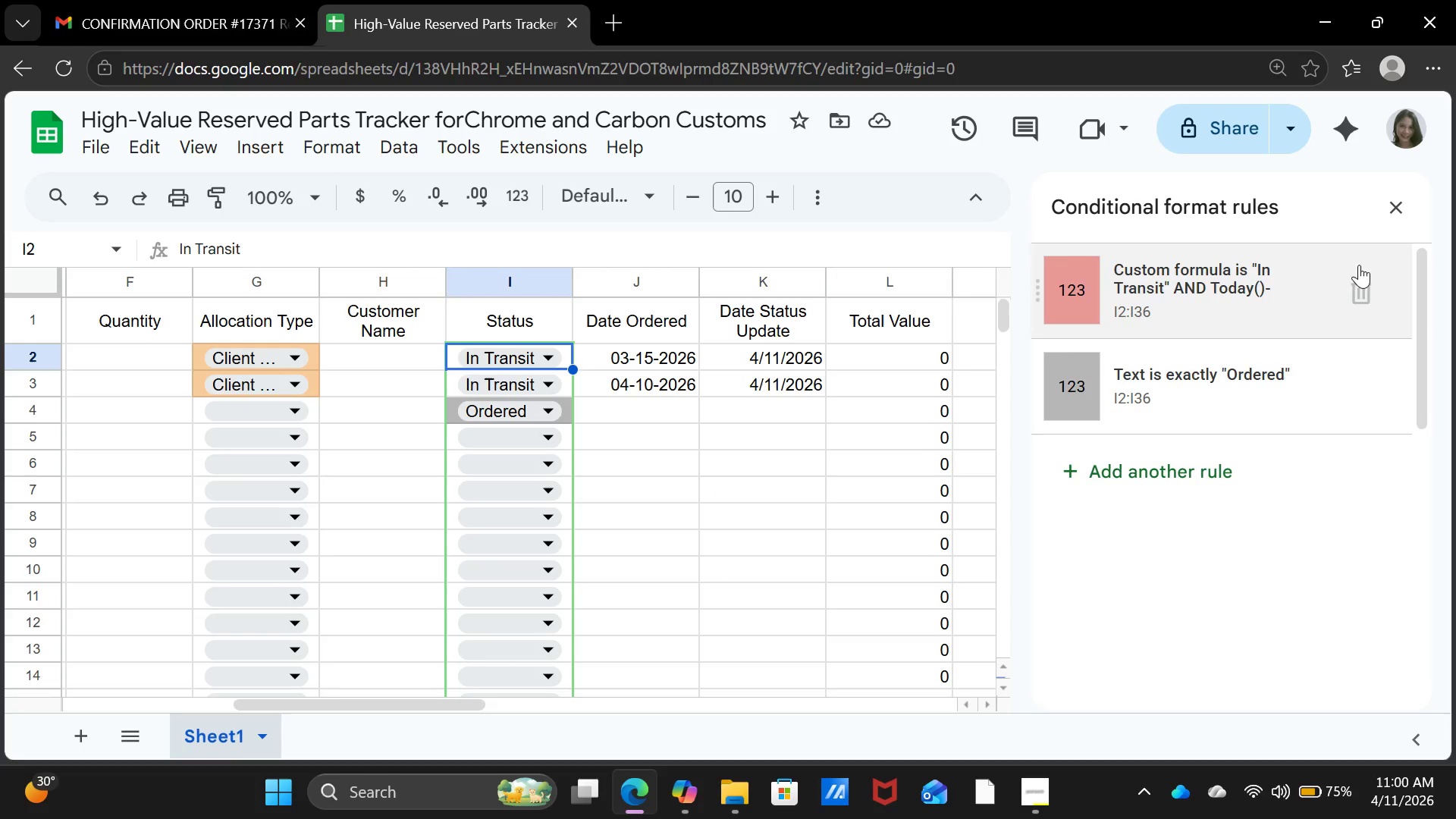 
left_click([1257, 316])
 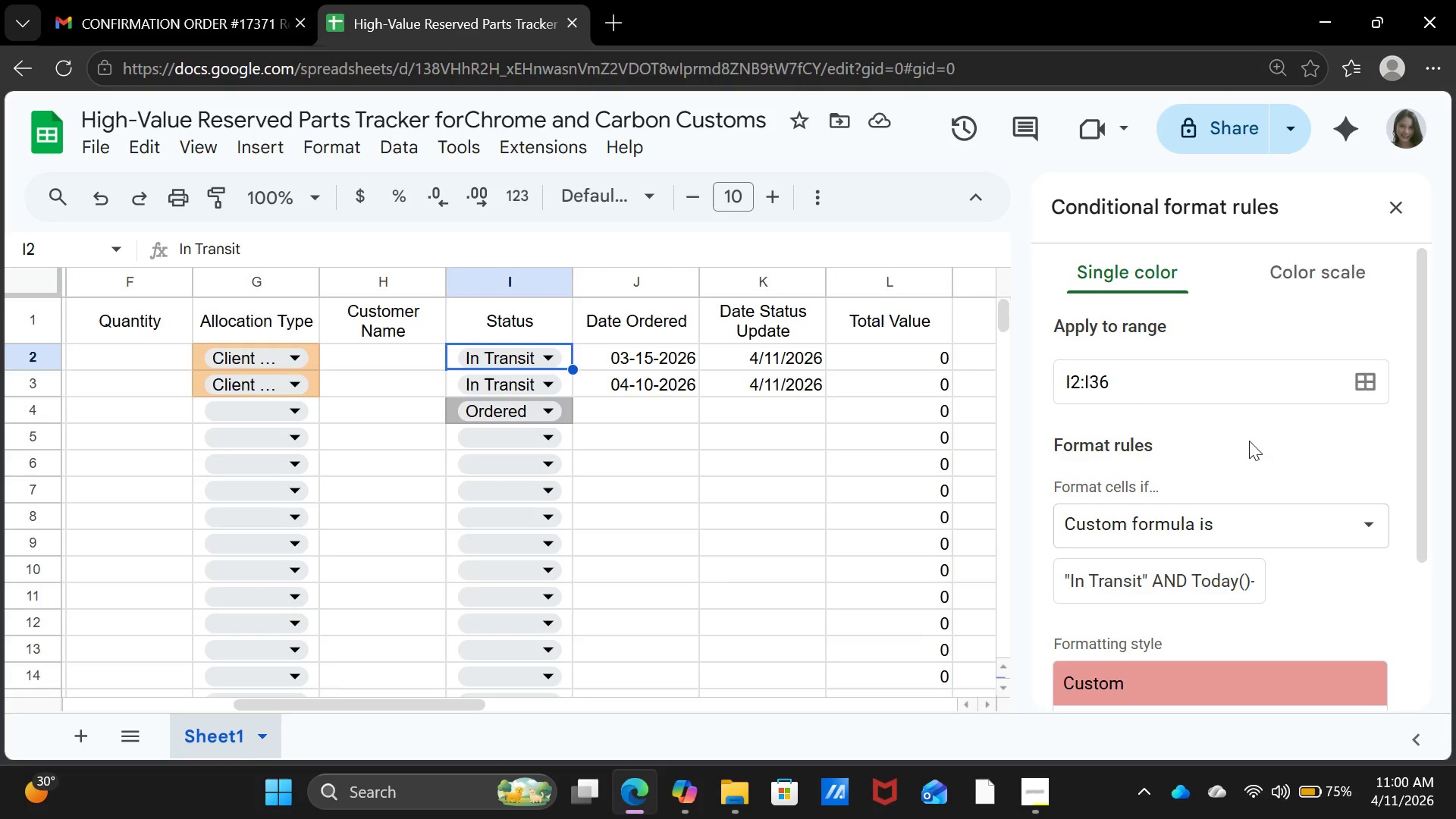 
scroll: coordinate [1252, 437], scroll_direction: up, amount: 4.0
 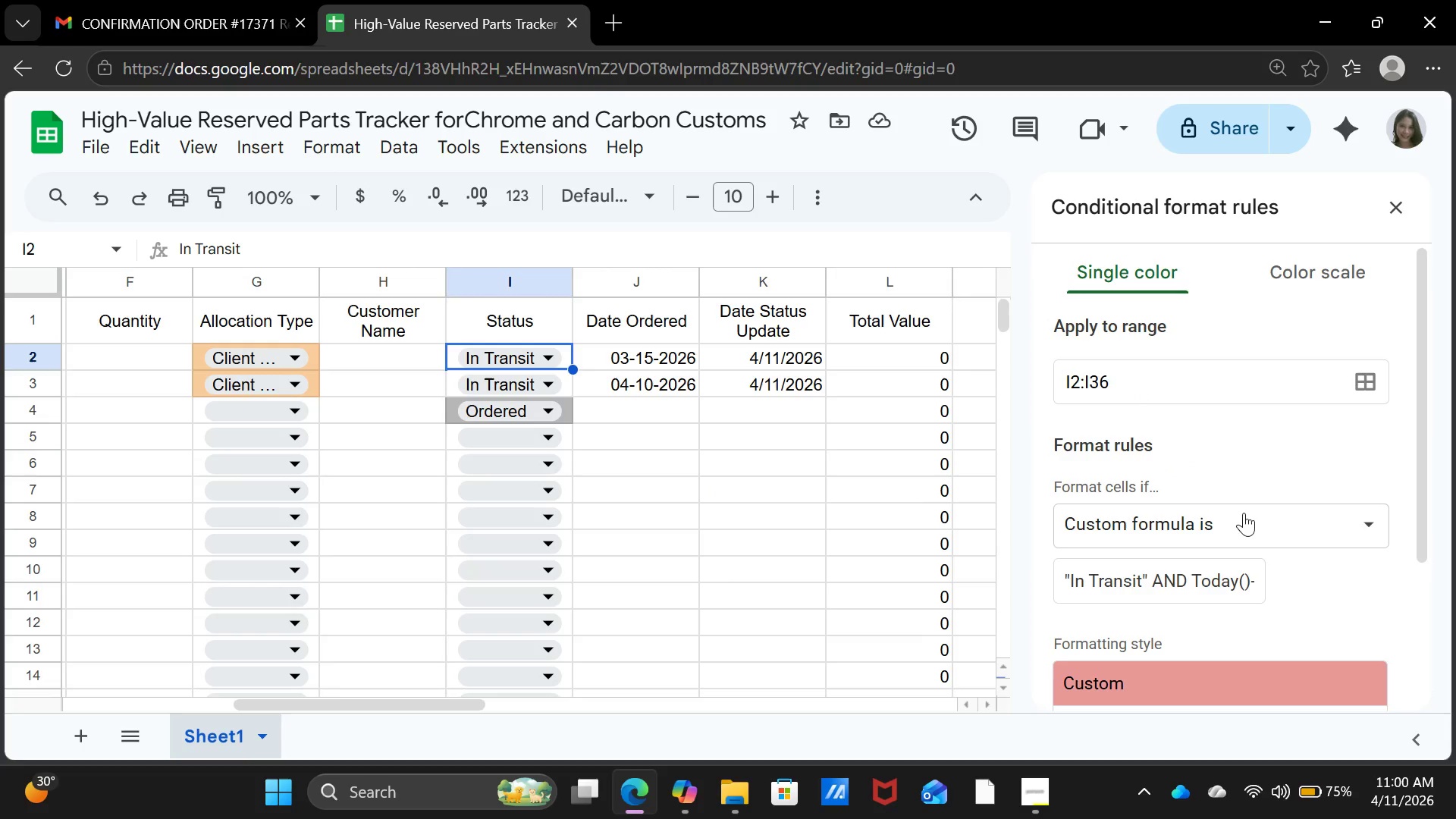 
left_click([1246, 525])
 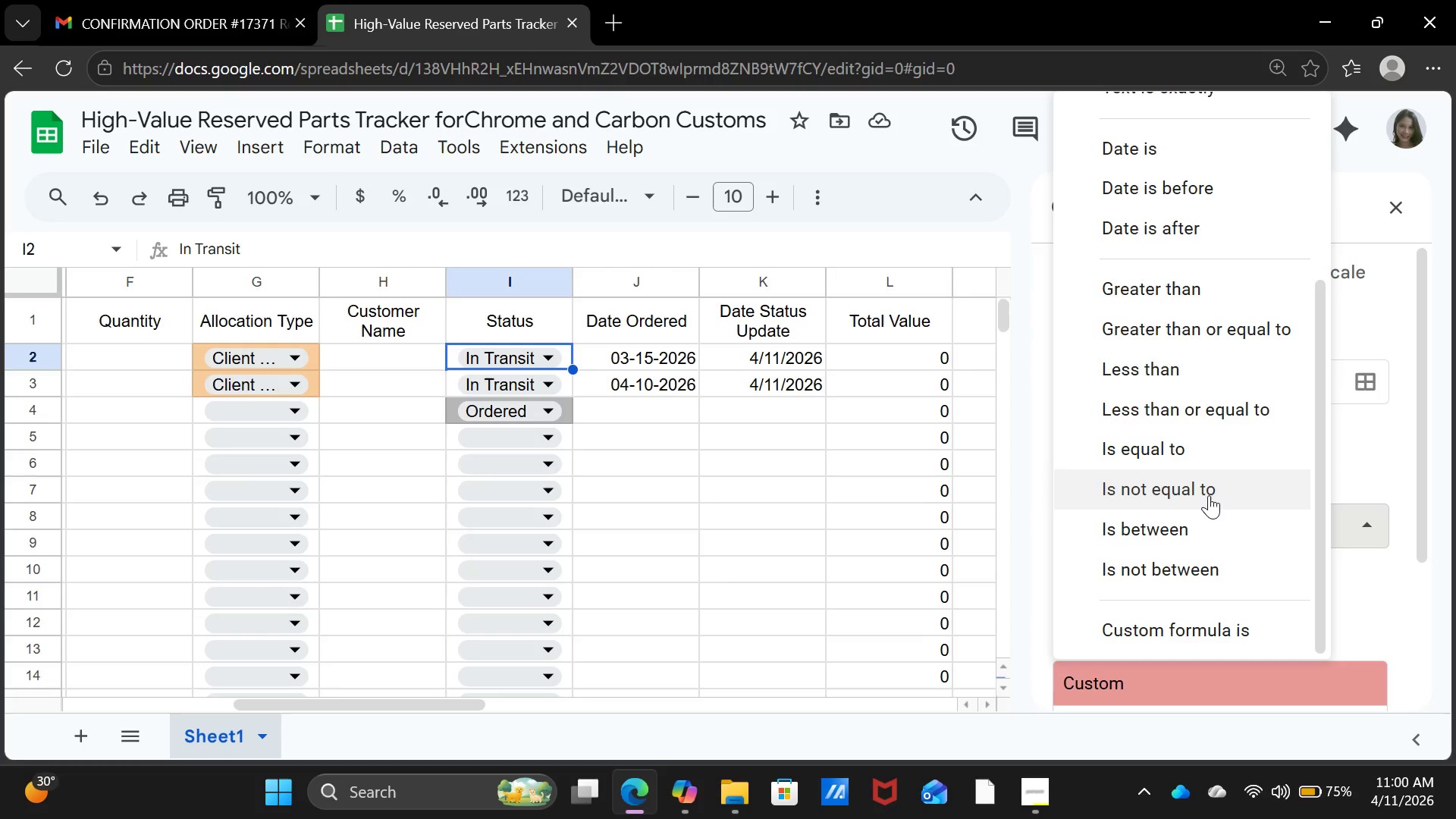 
scroll: coordinate [1169, 517], scroll_direction: up, amount: 13.0
 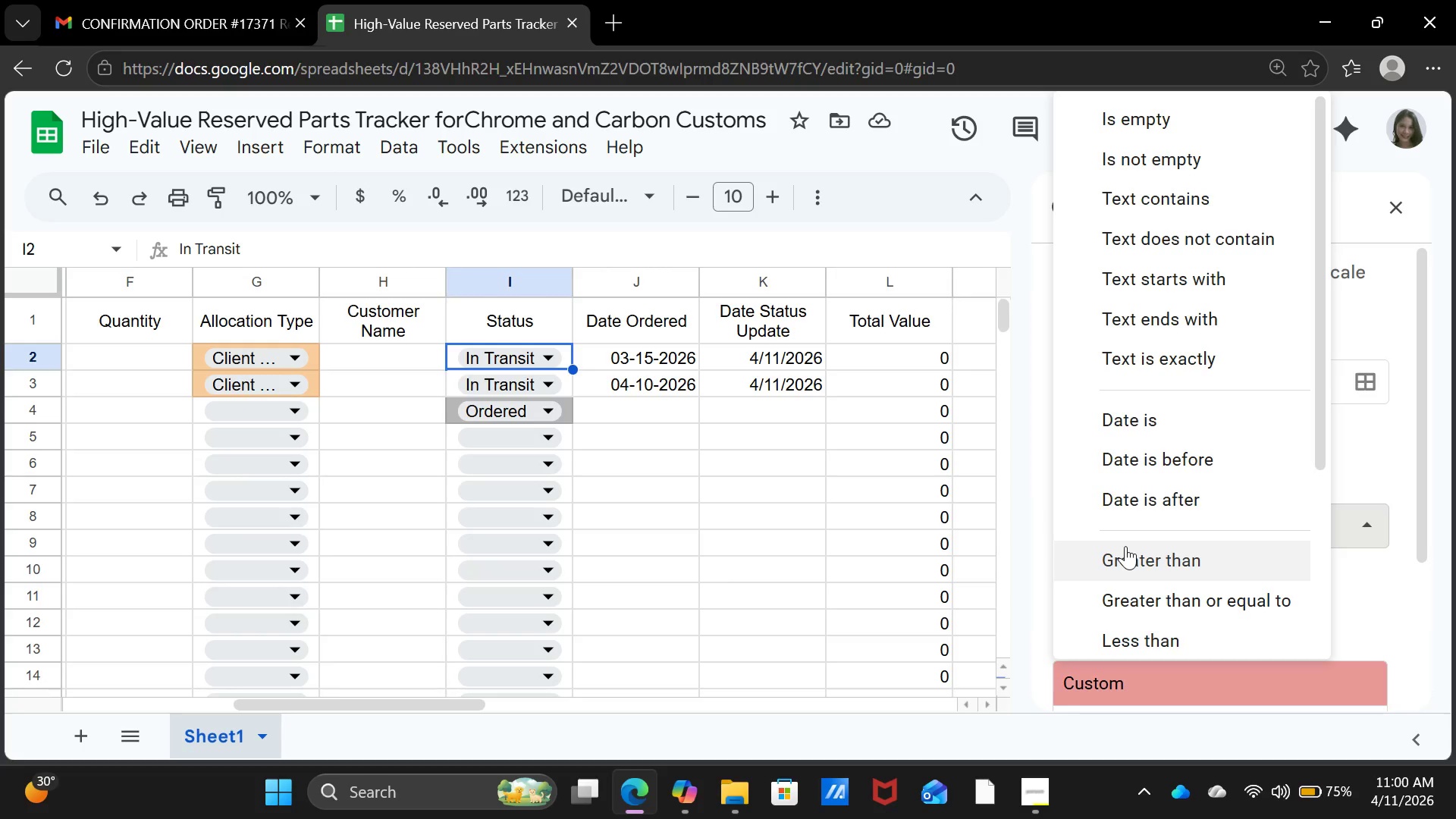 
scroll: coordinate [1121, 548], scroll_direction: down, amount: 7.0
 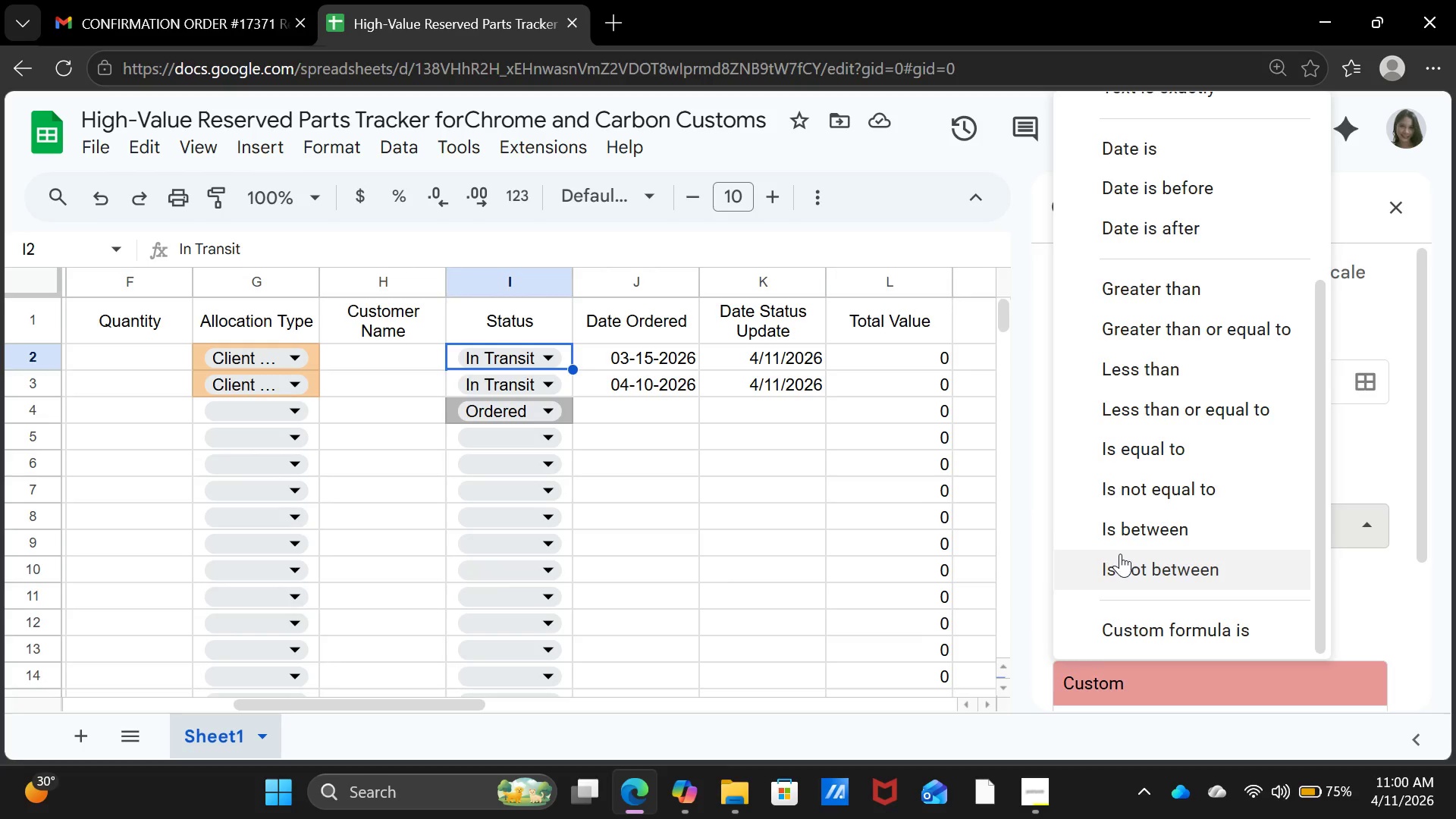 
scroll: coordinate [1120, 554], scroll_direction: up, amount: 1.0
 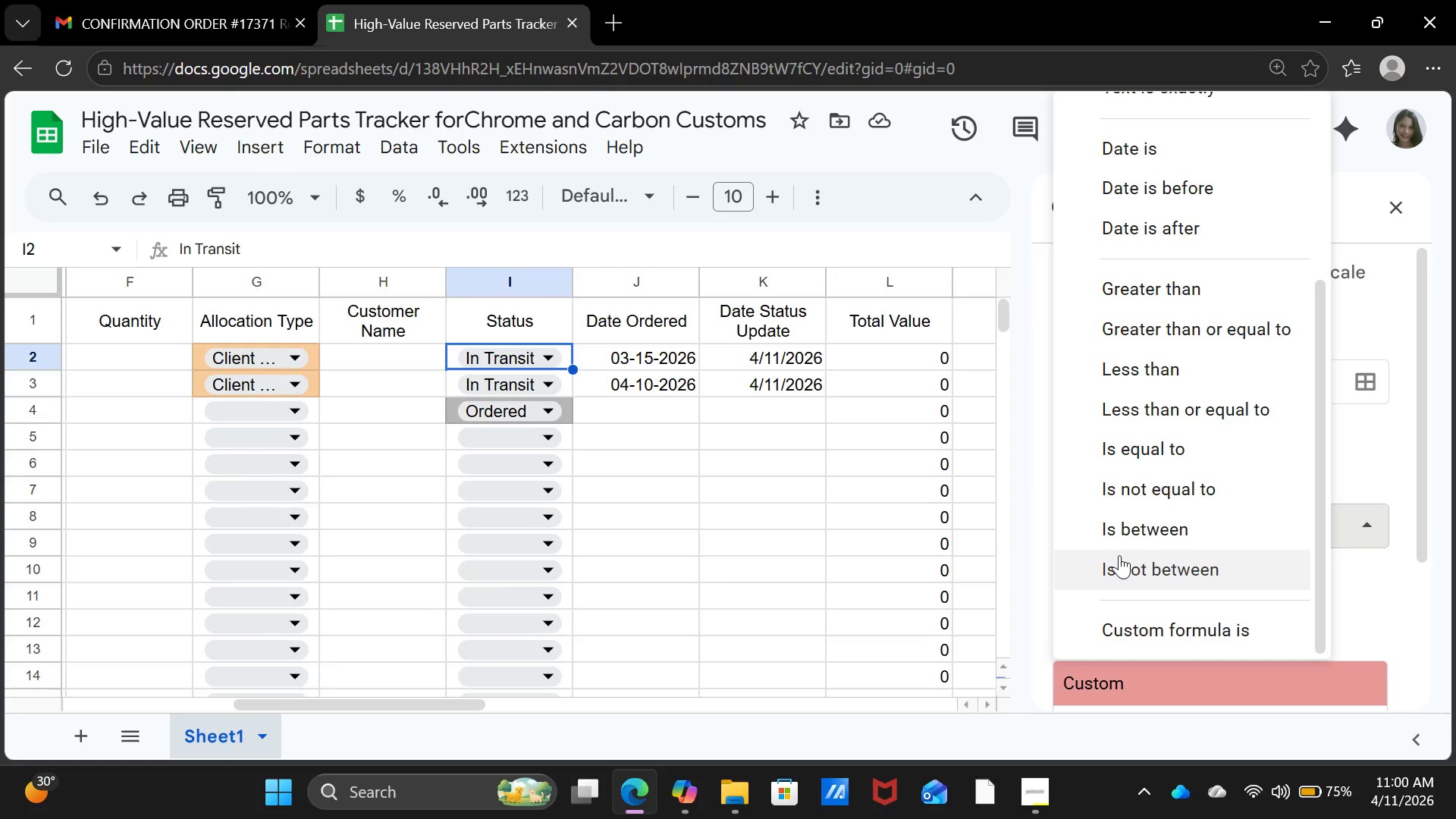 
scroll: coordinate [1119, 555], scroll_direction: down, amount: 4.0
 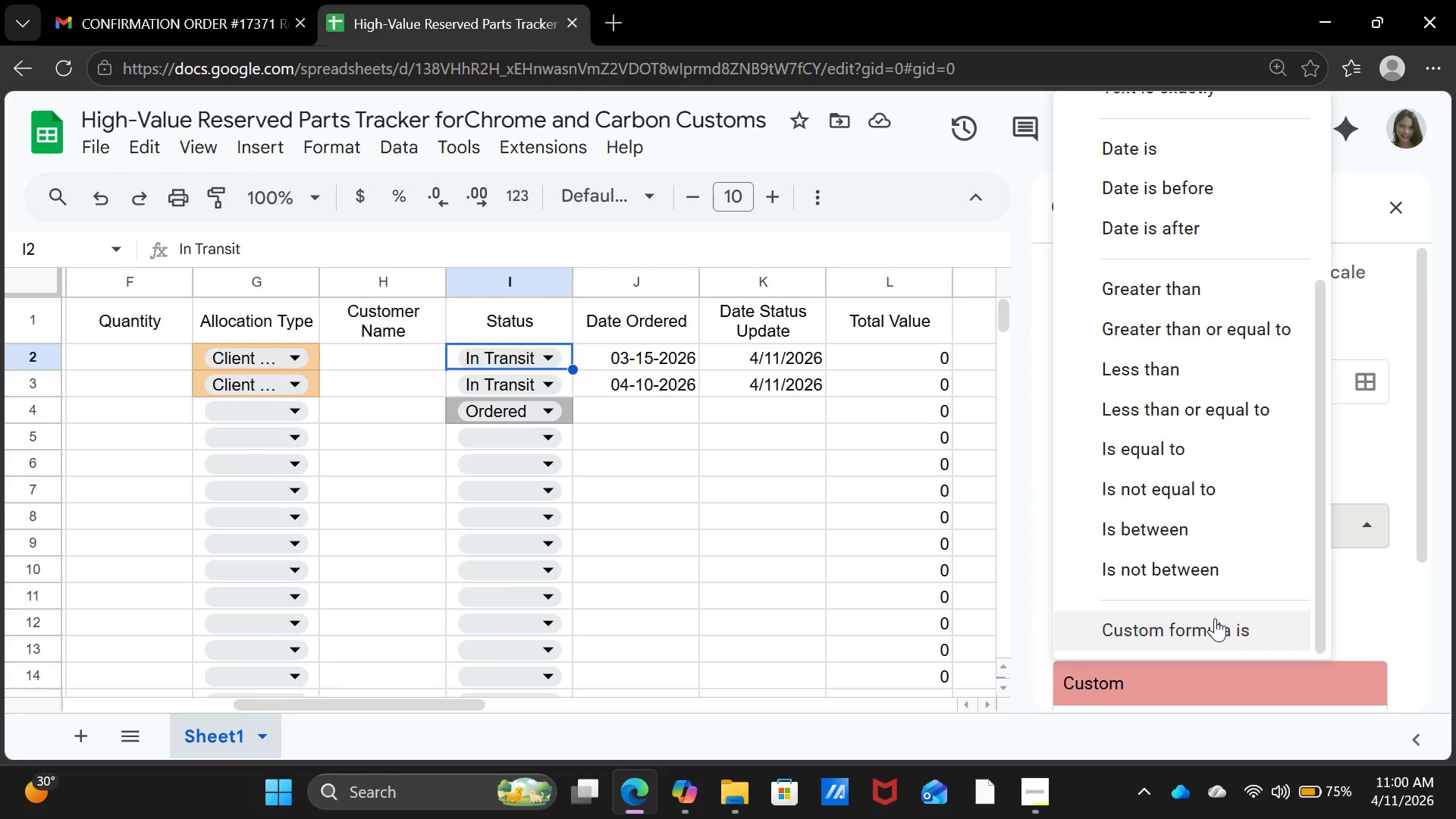 
scroll: coordinate [1213, 604], scroll_direction: up, amount: 4.0
 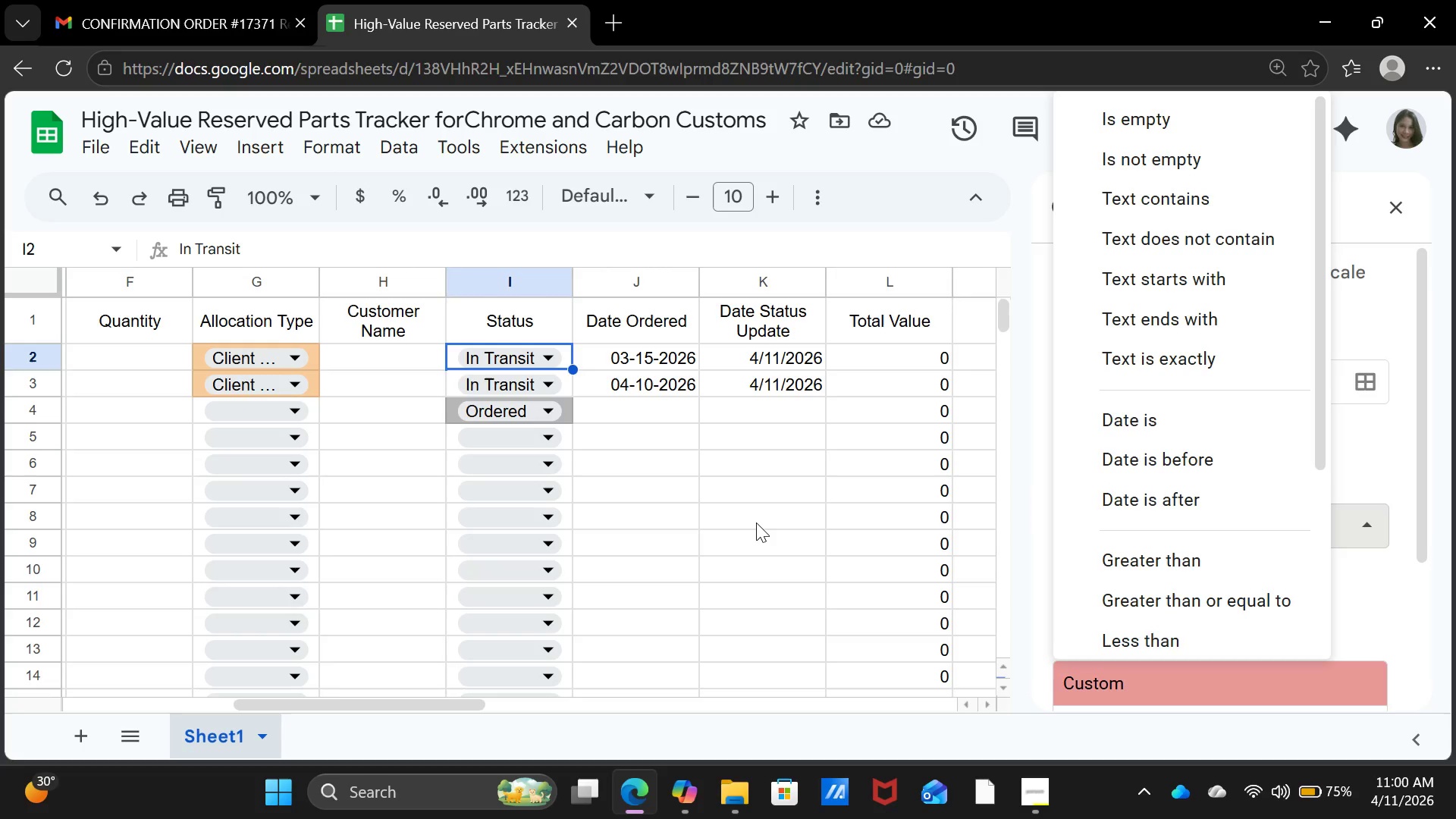 
left_click([644, 484])
 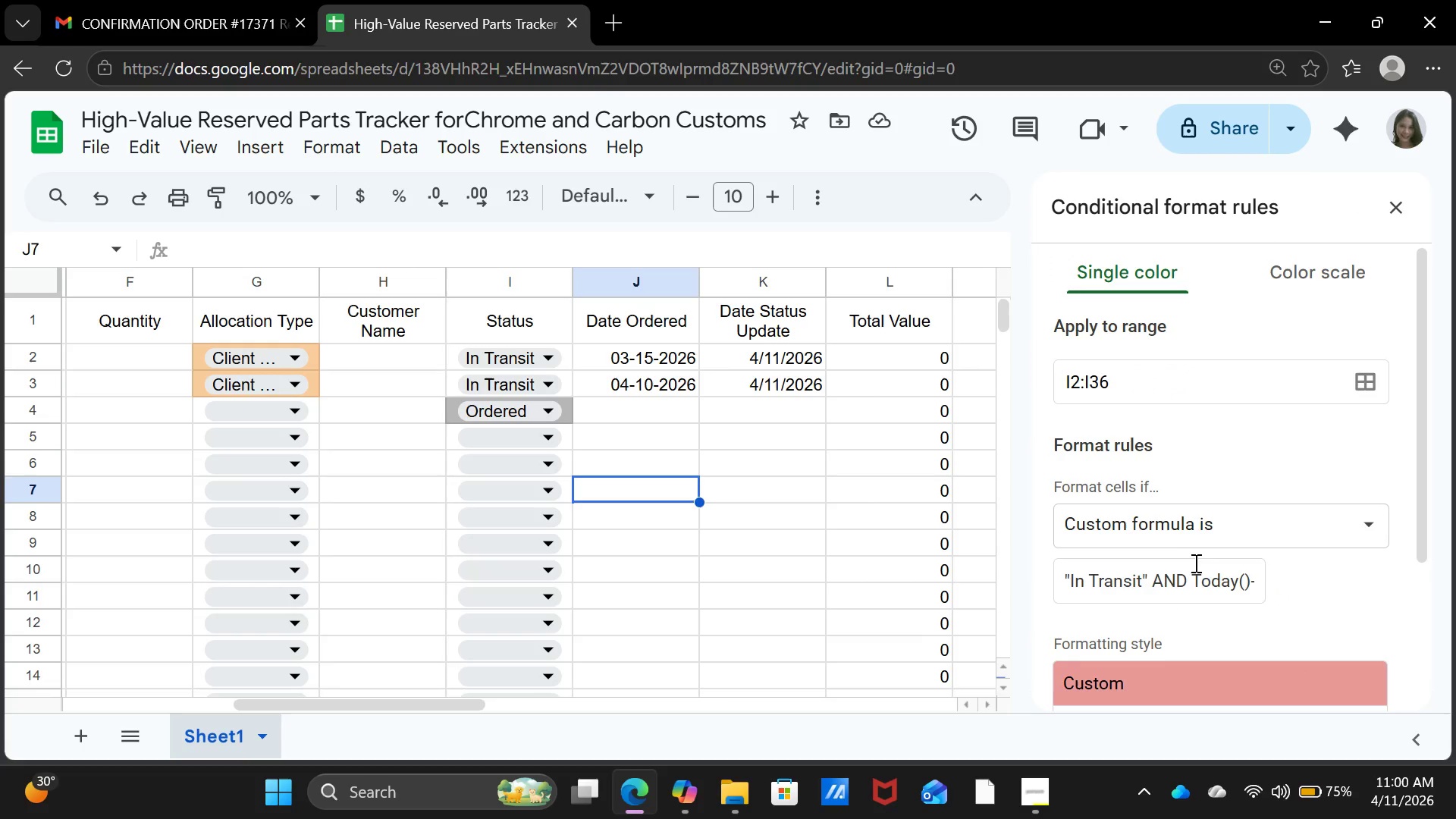 
scroll: coordinate [1202, 567], scroll_direction: up, amount: 5.0
 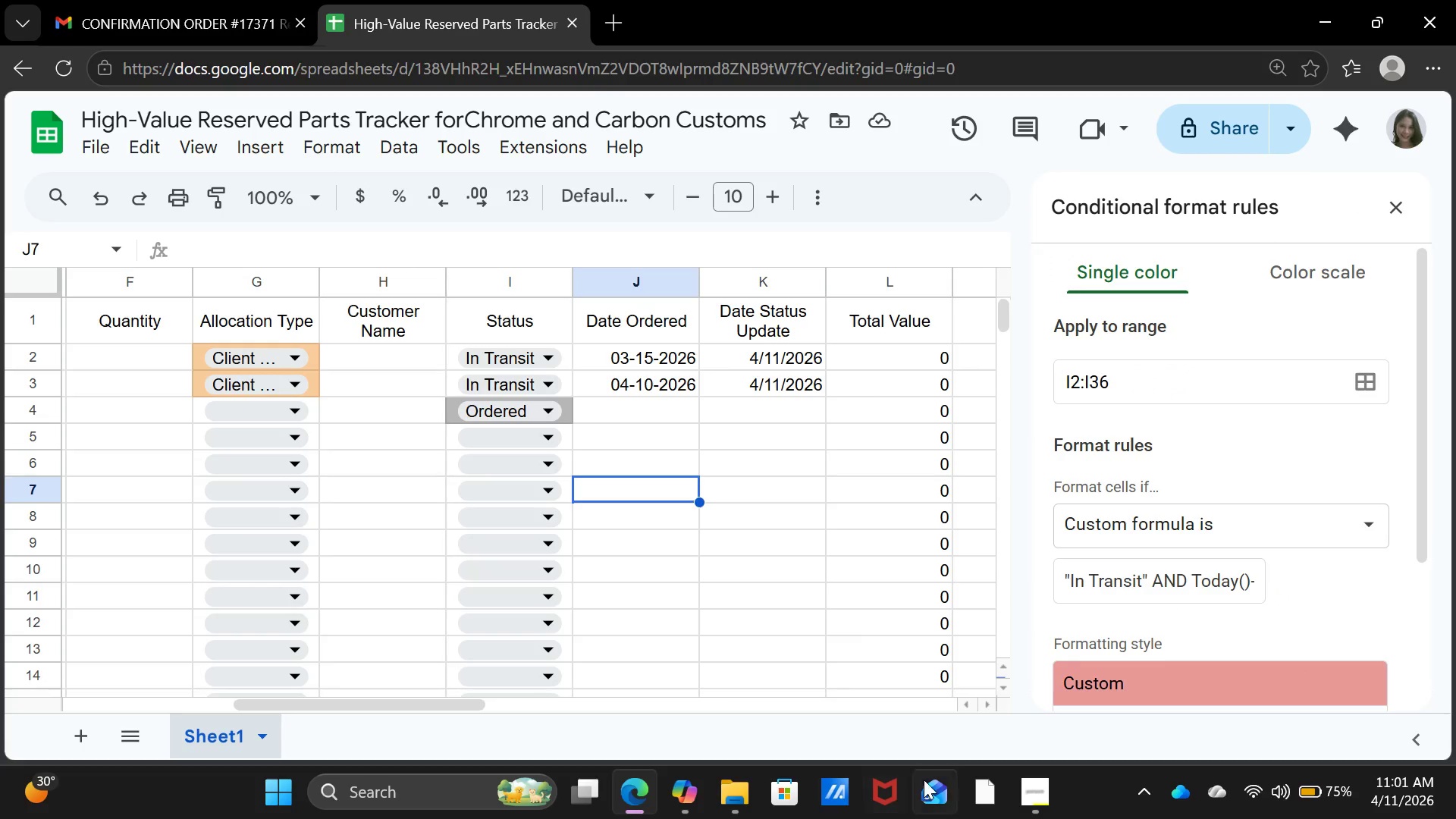 
left_click([1025, 784])